 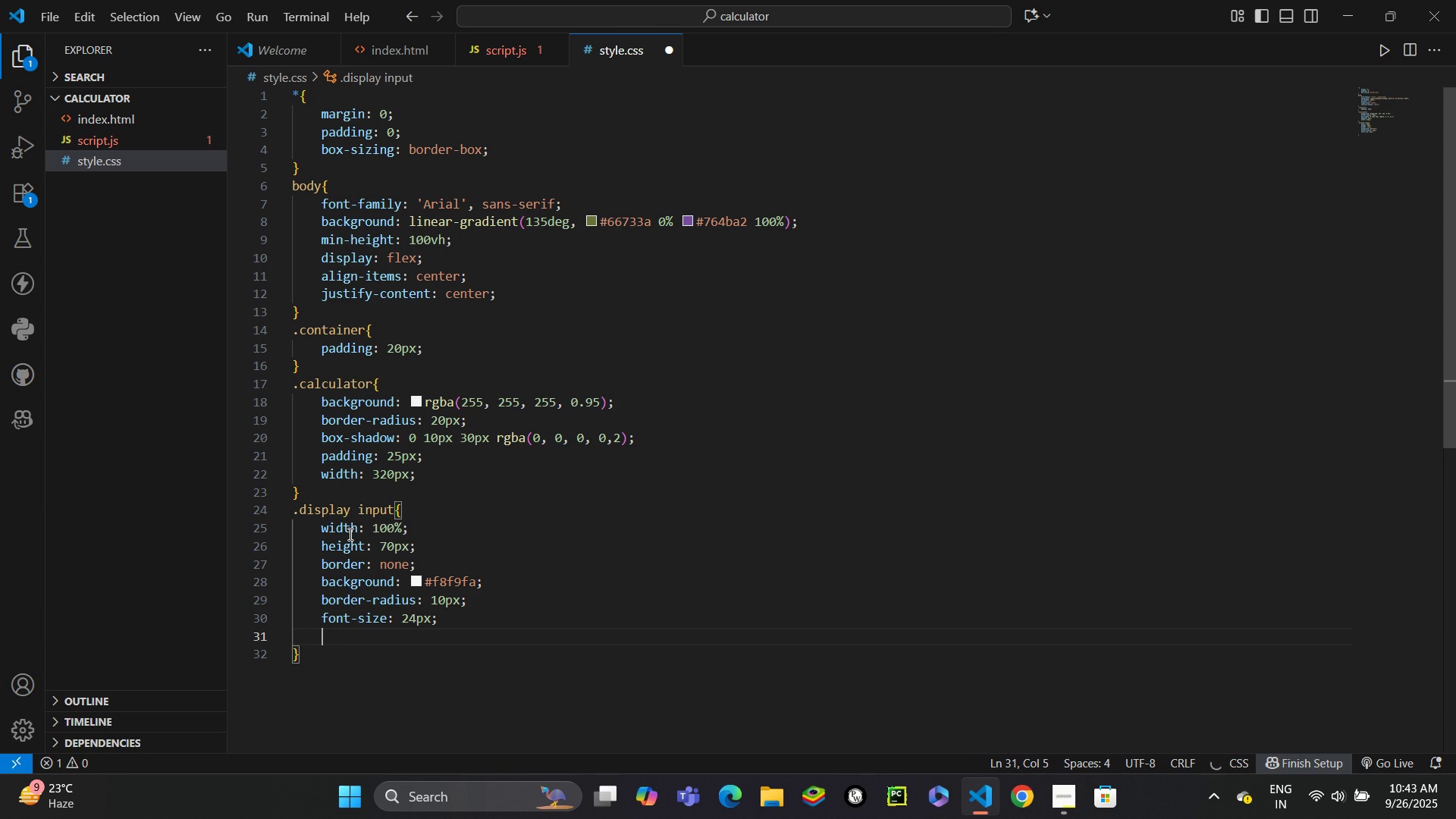 
type(textal)
 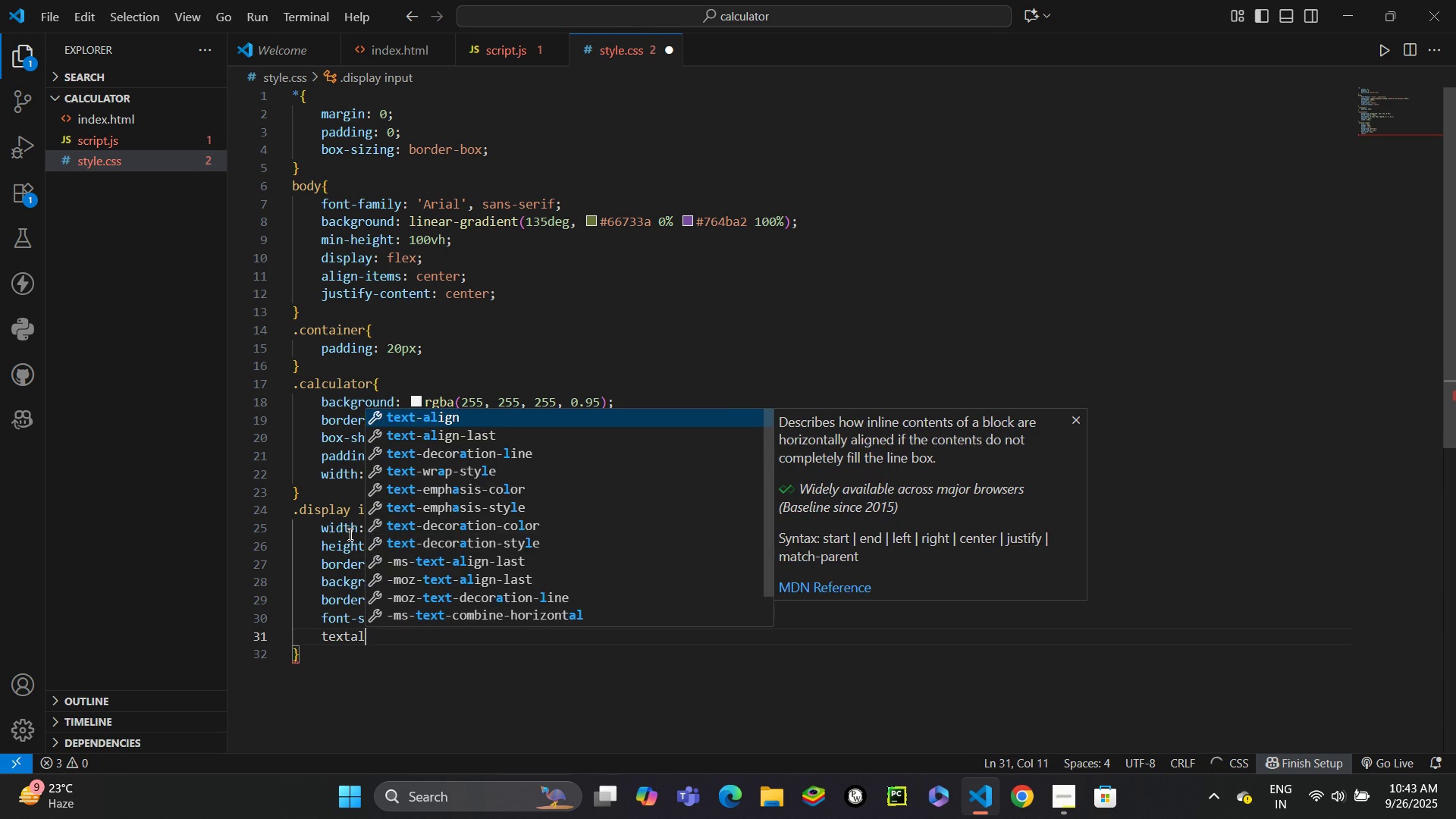 
key(Enter)
 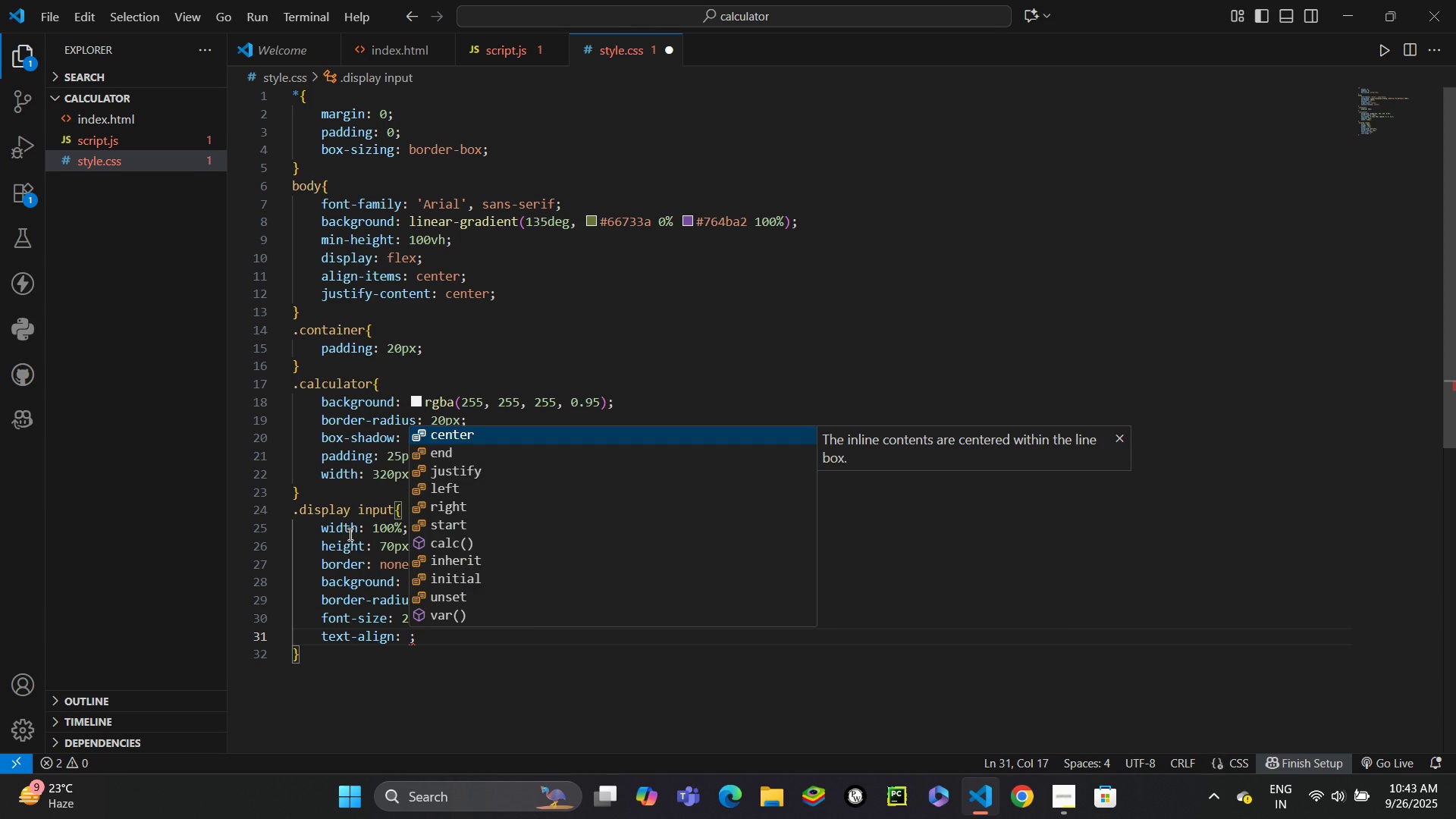 
type(righ)
 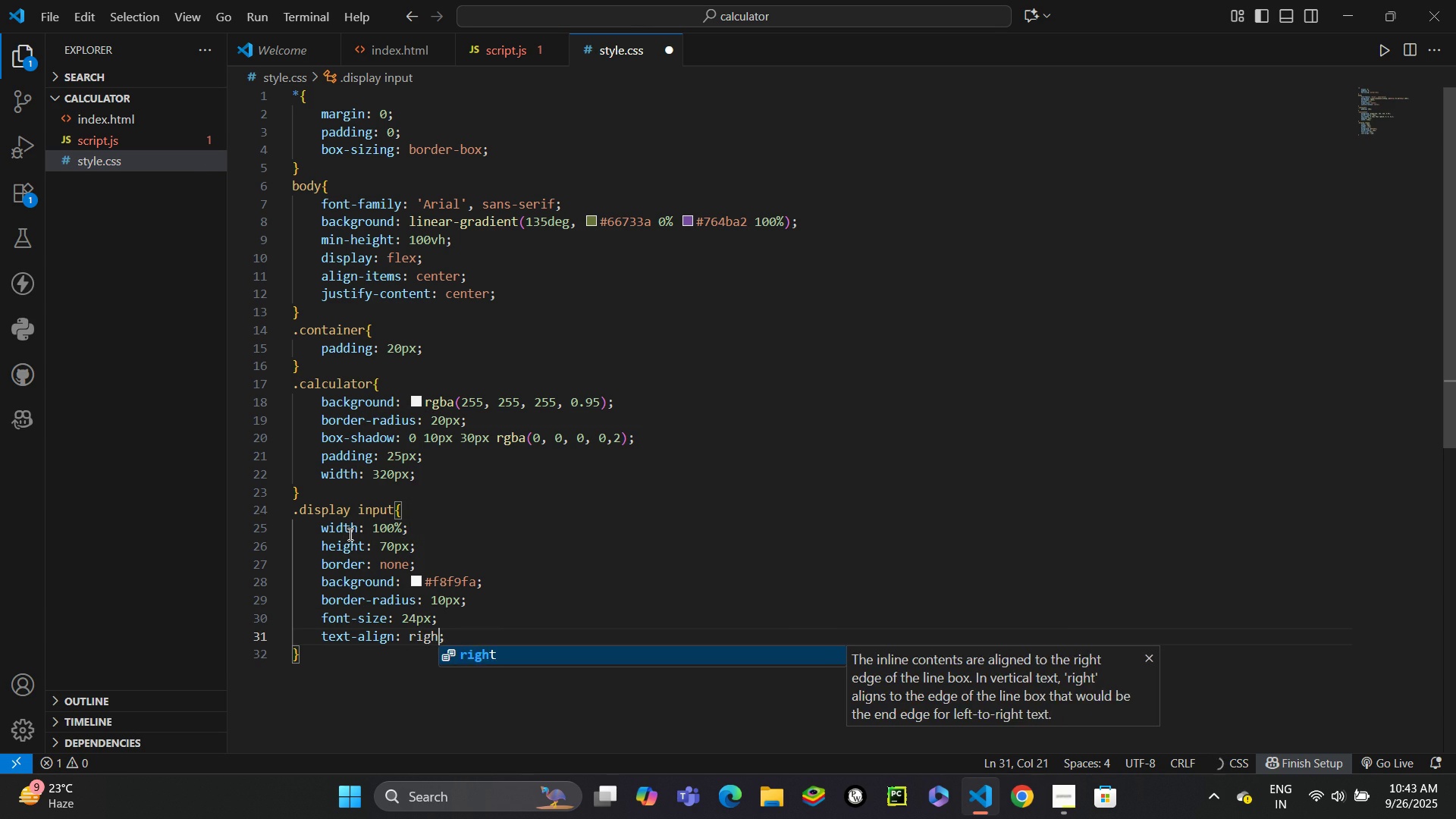 
key(Enter)